 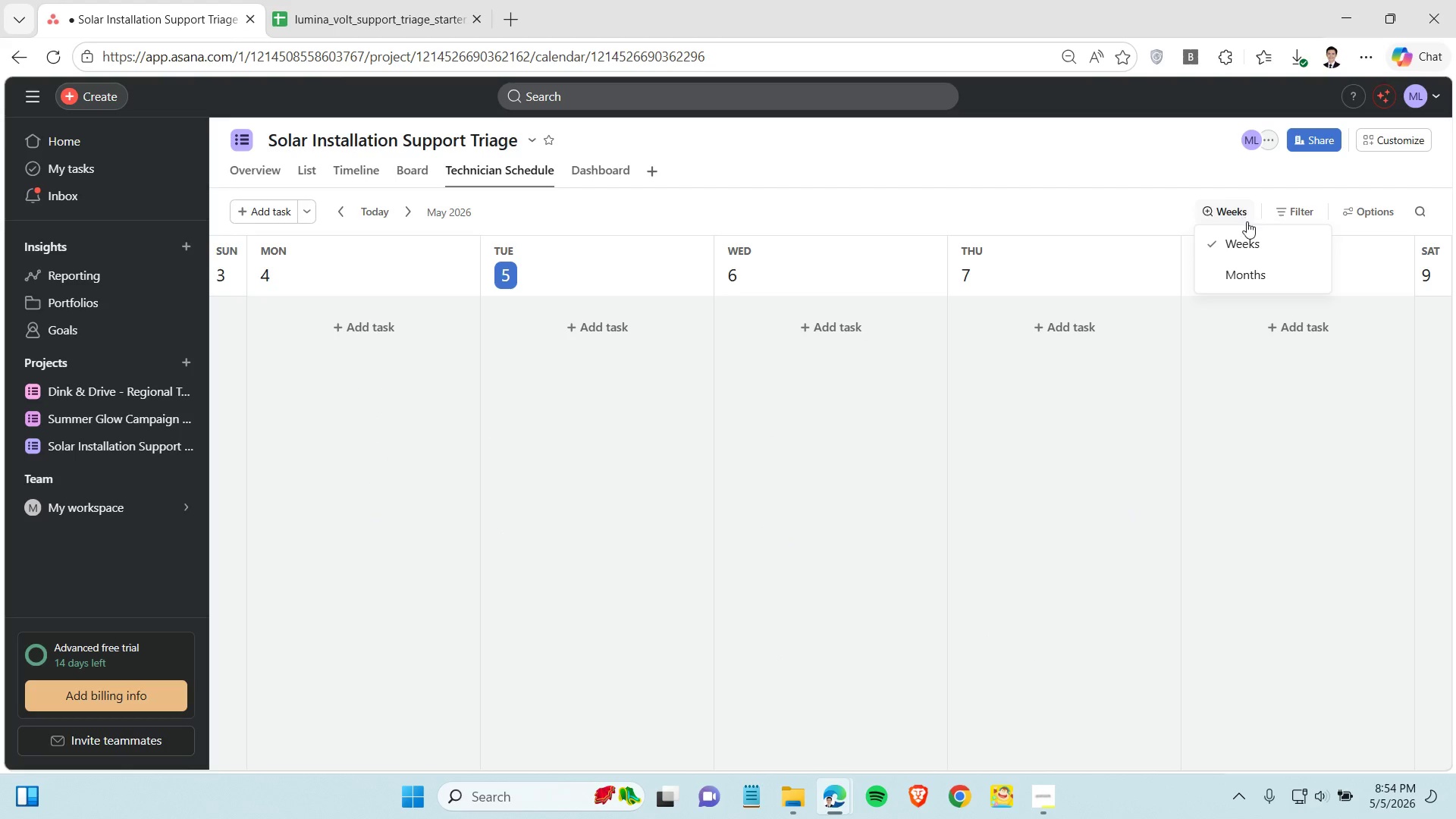 
left_click([1253, 271])
 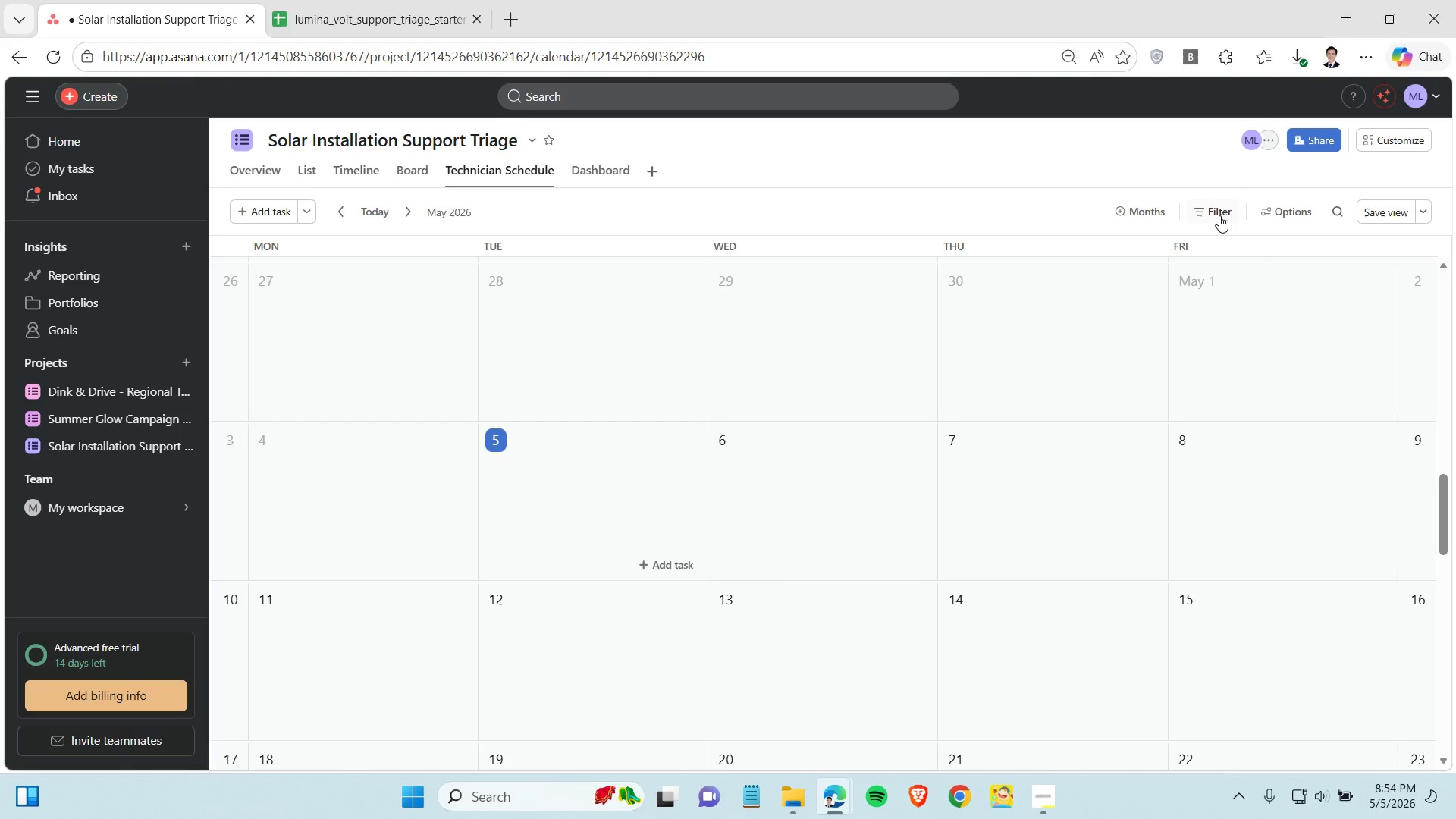 
left_click([1219, 215])
 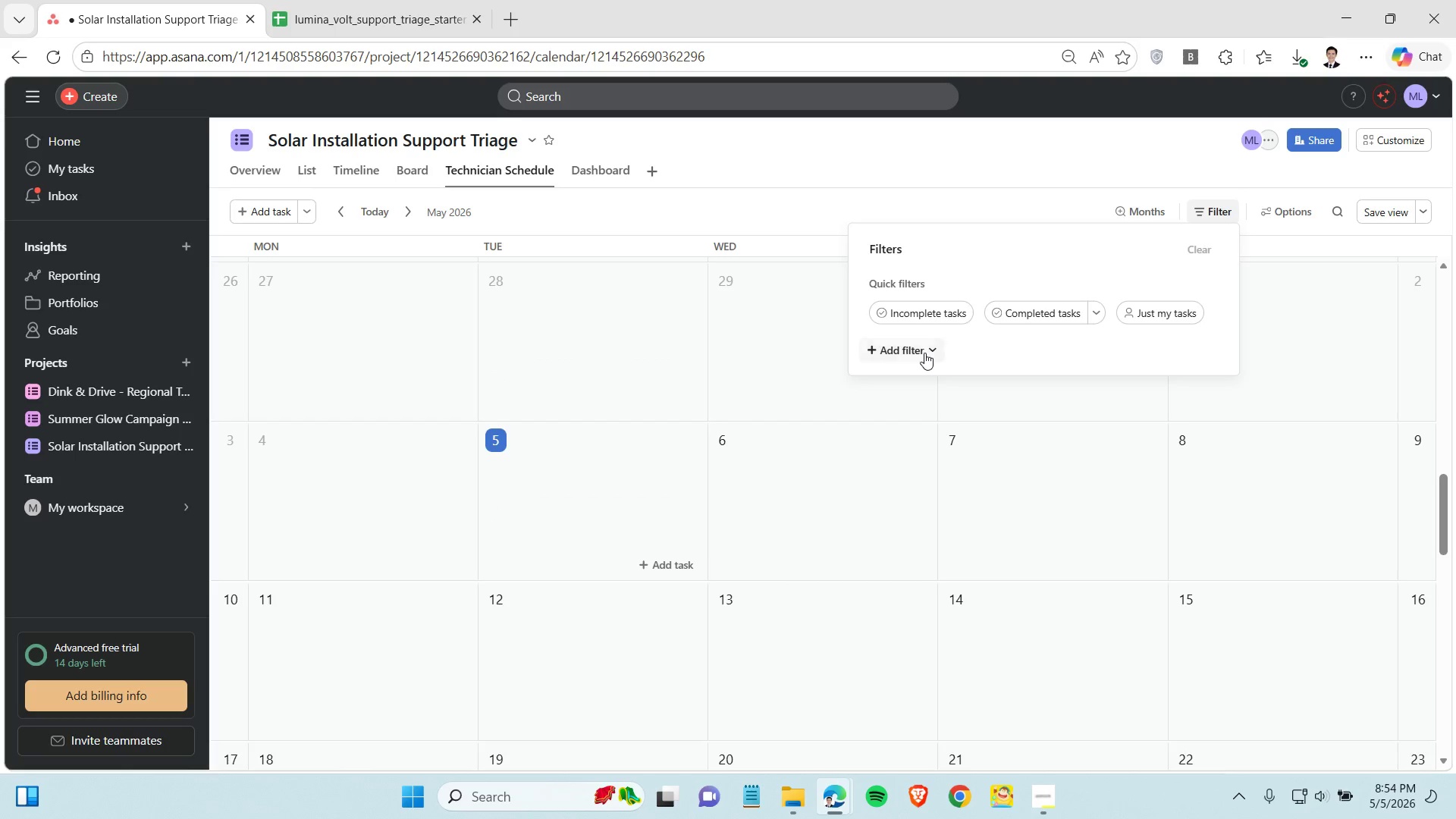 
left_click([924, 353])
 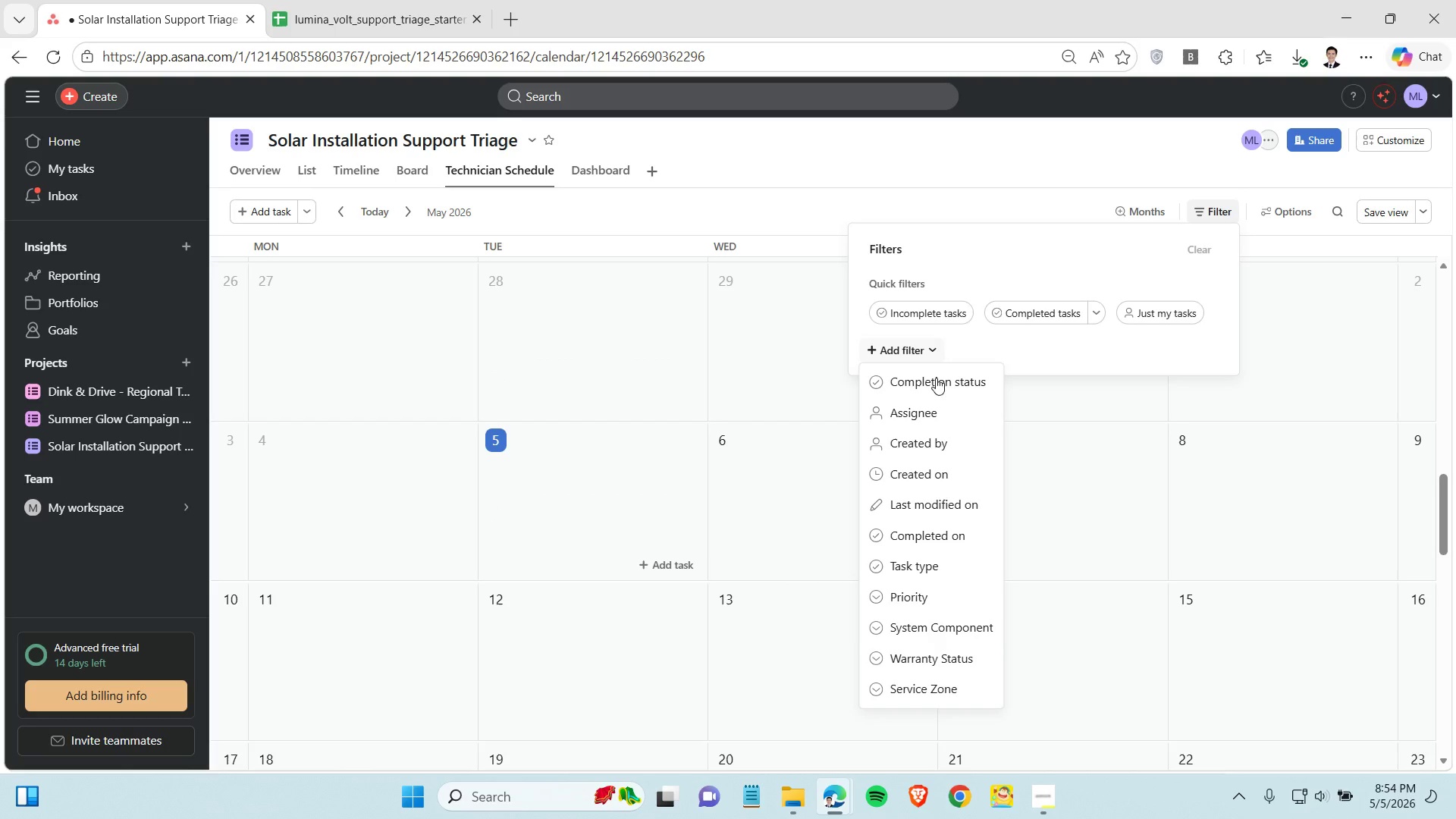 
scroll: coordinate [940, 590], scroll_direction: down, amount: 3.0
 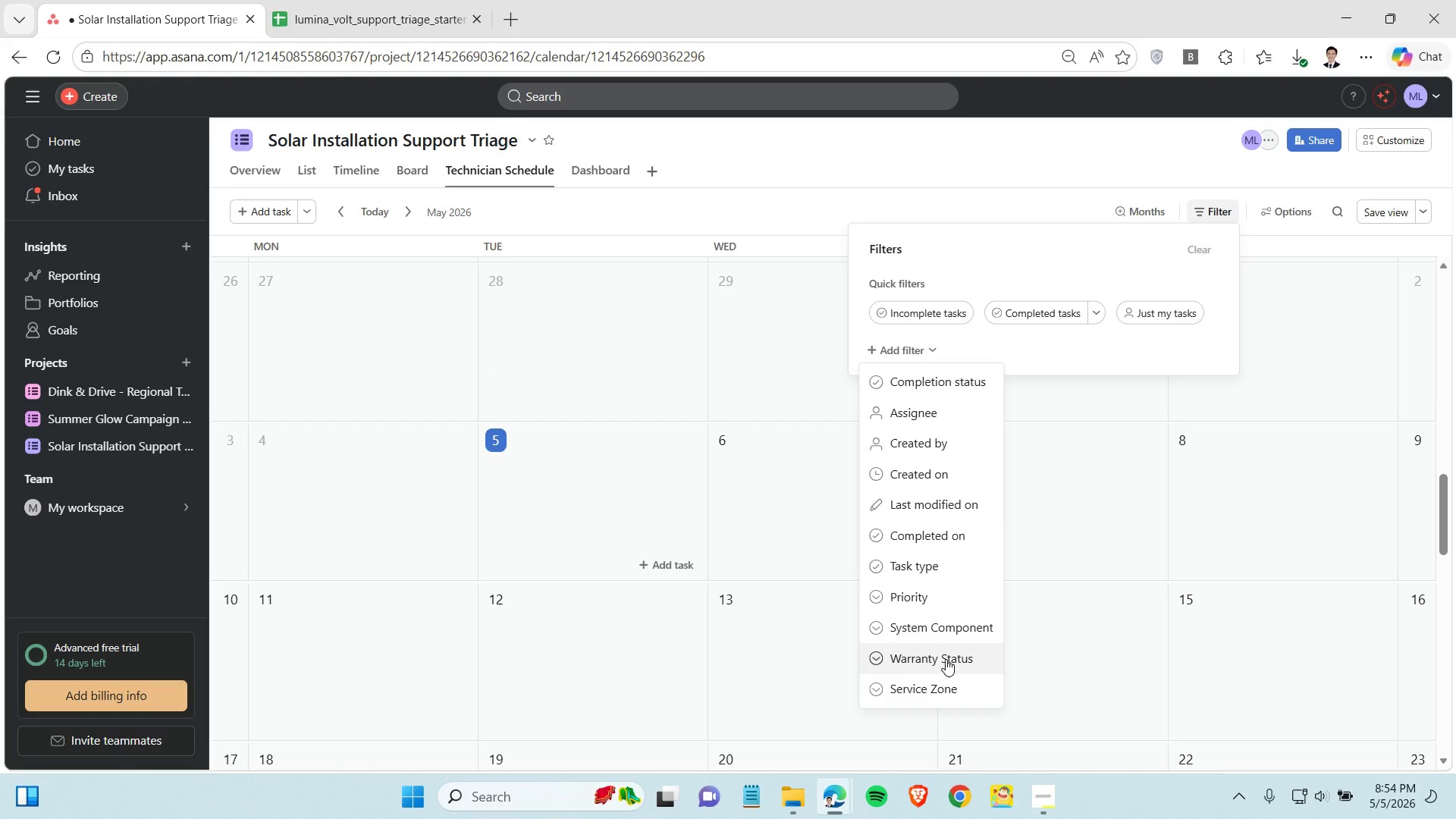 
left_click([1047, 793])